 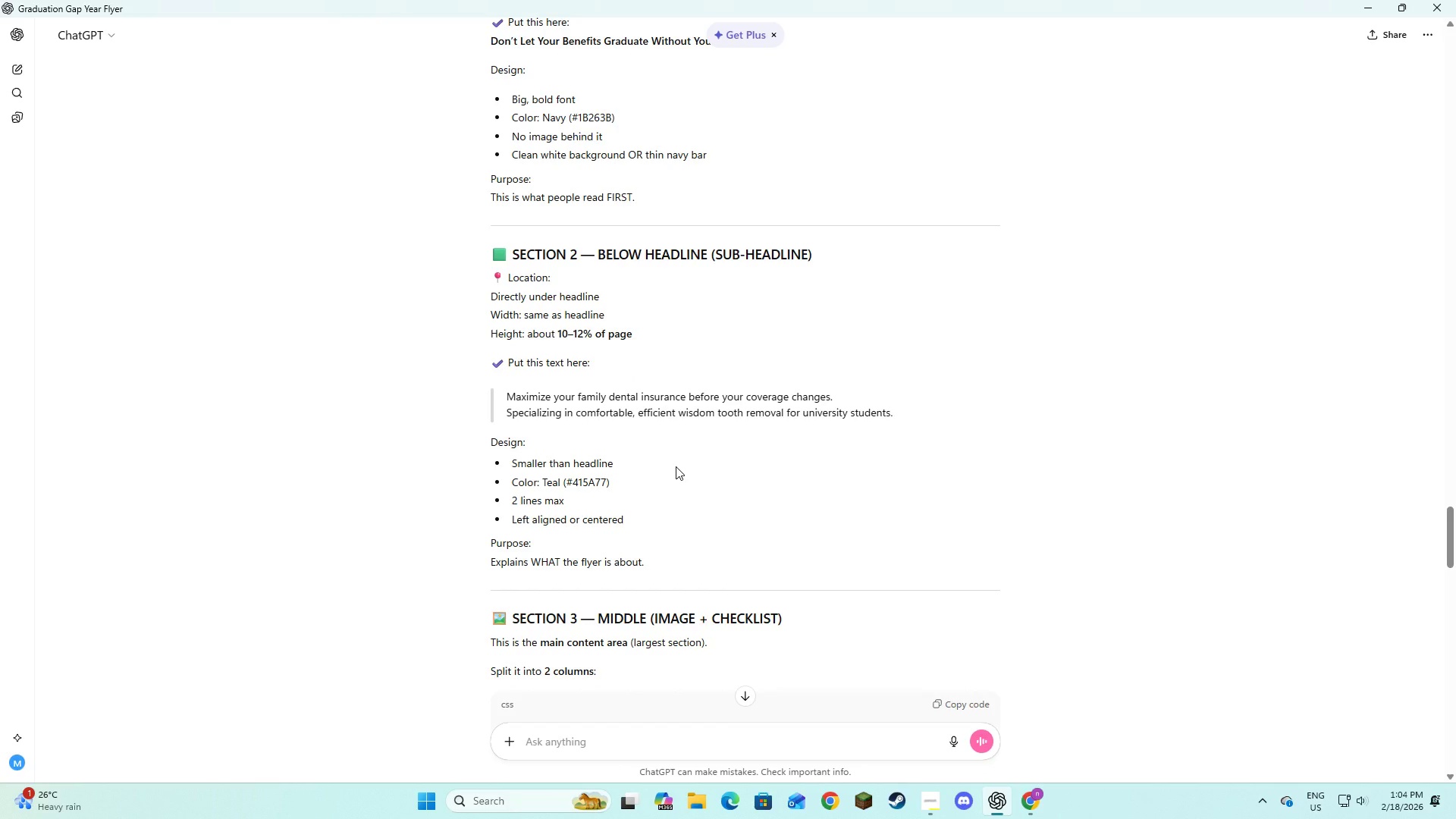 
left_click_drag(start_coordinate=[607, 478], to_coordinate=[568, 488])
 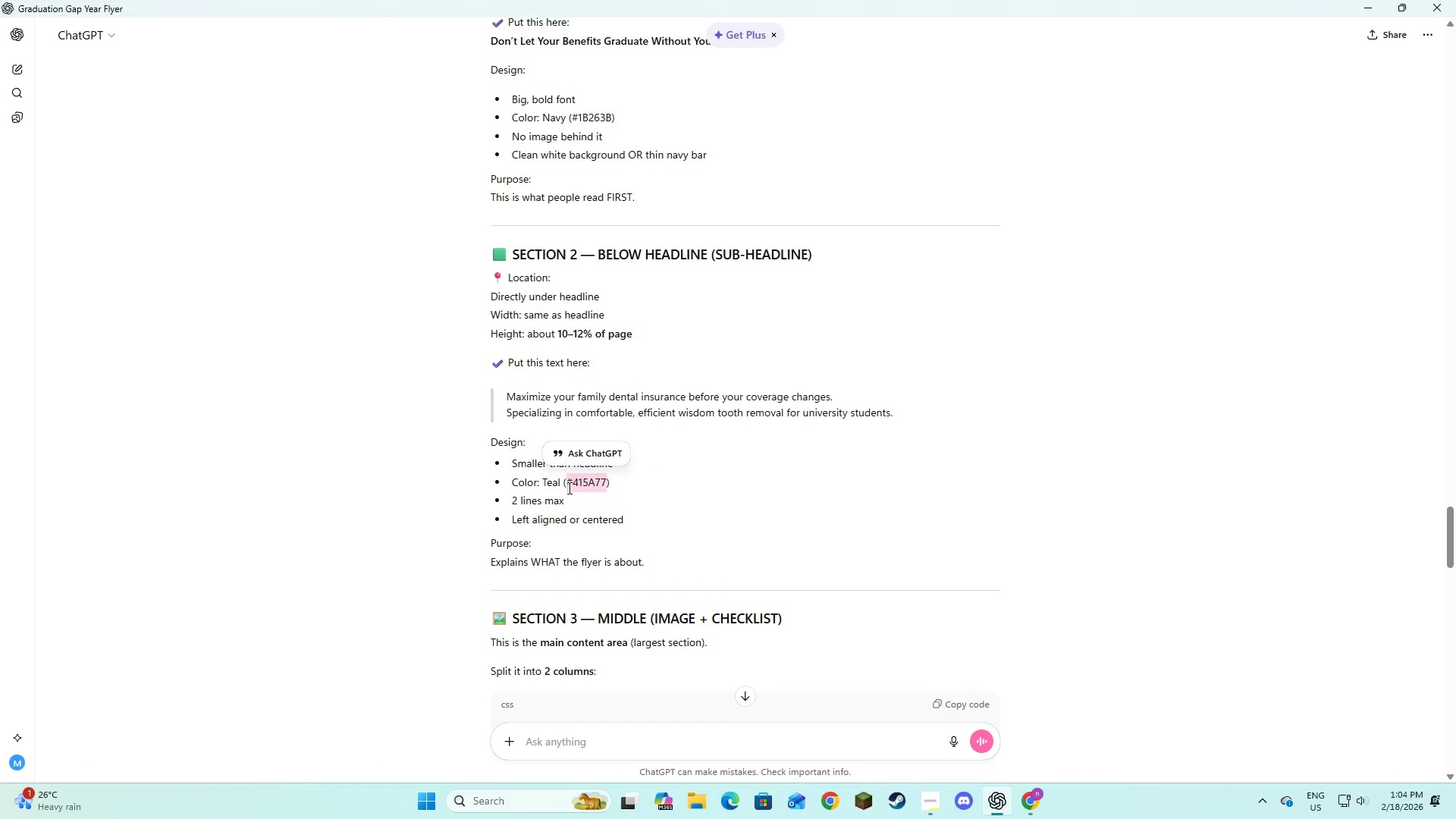 
key(Control+C)
 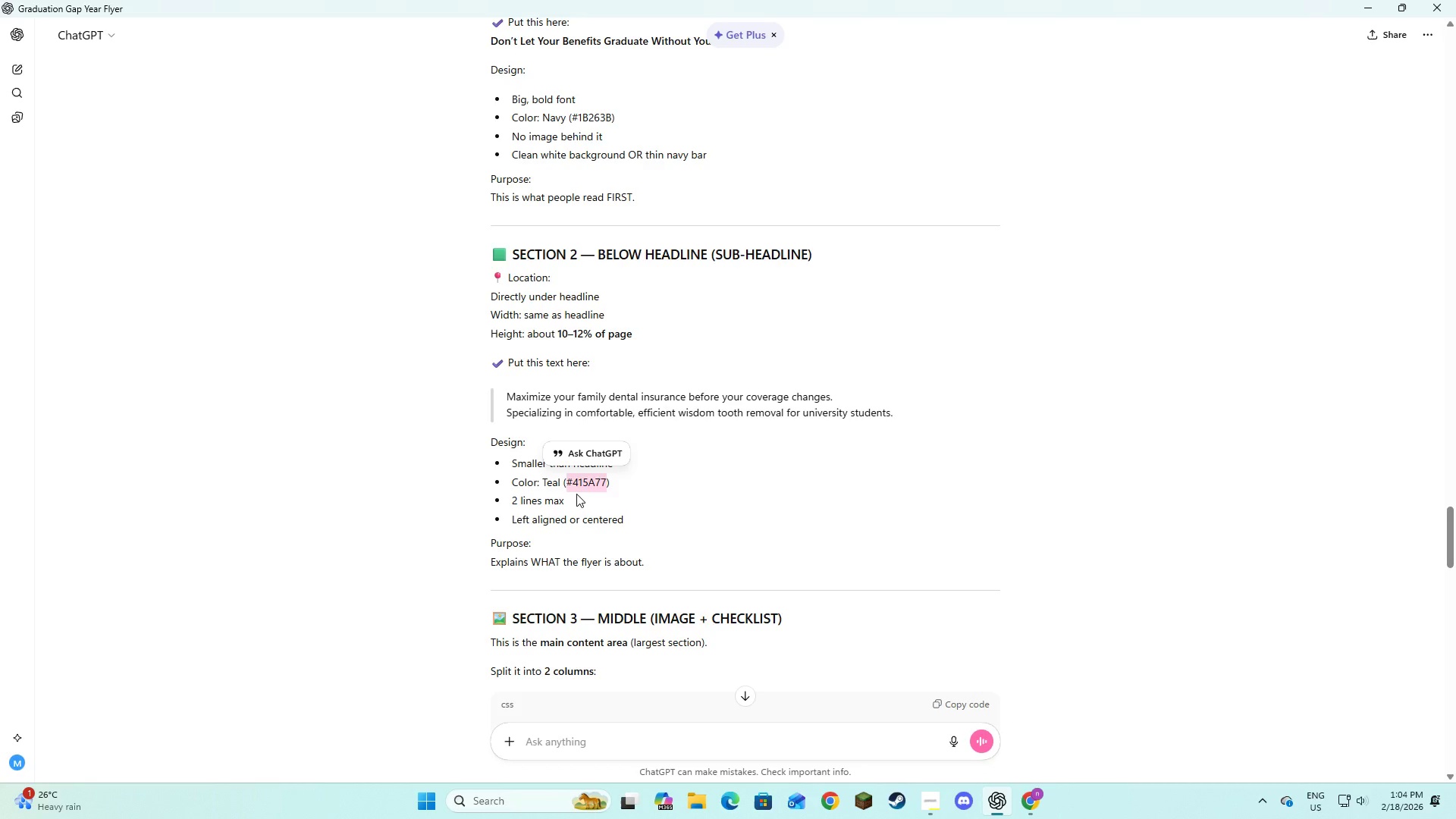 
key(Control+C)
 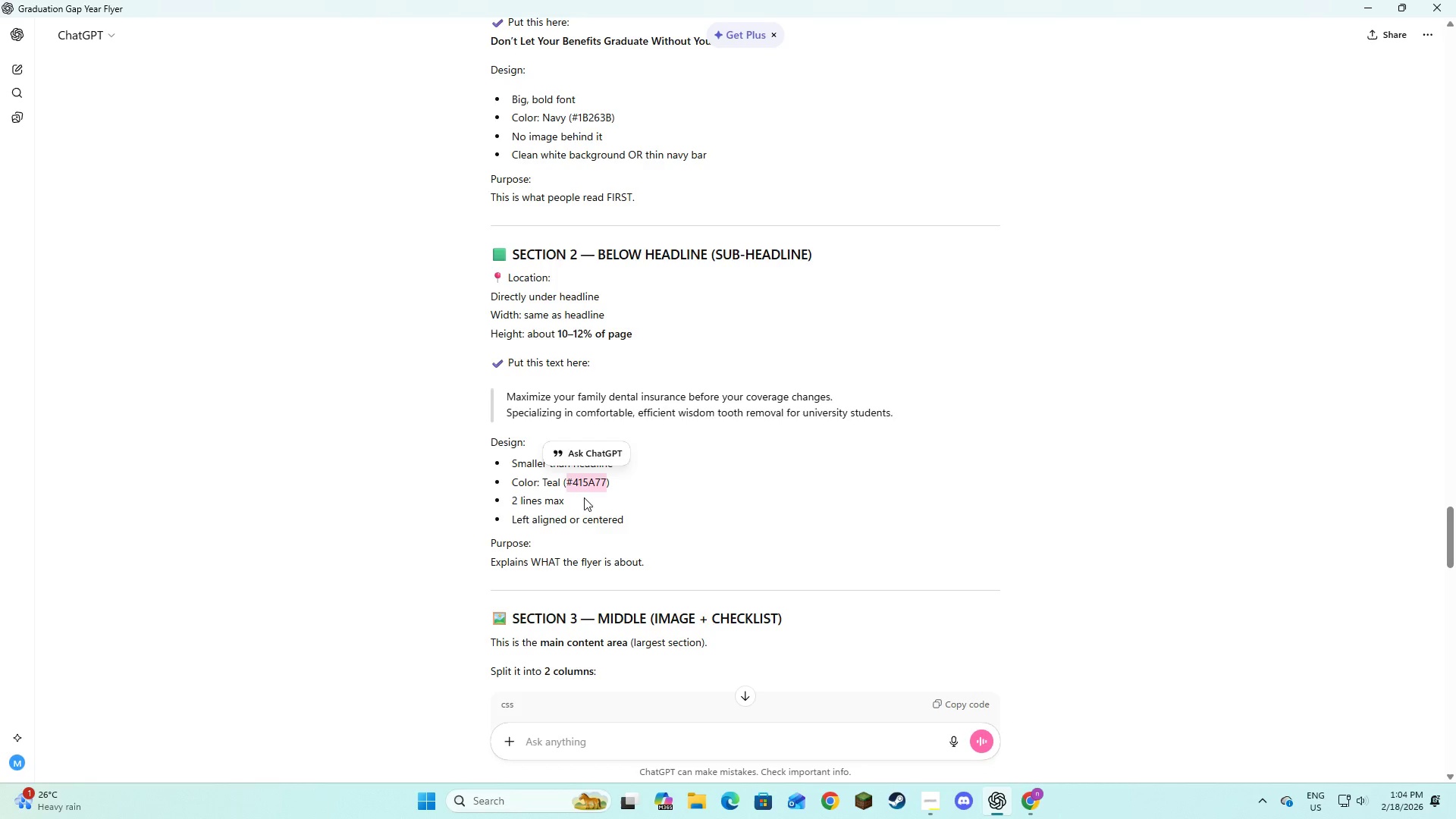 
key(Alt+AltLeft)
 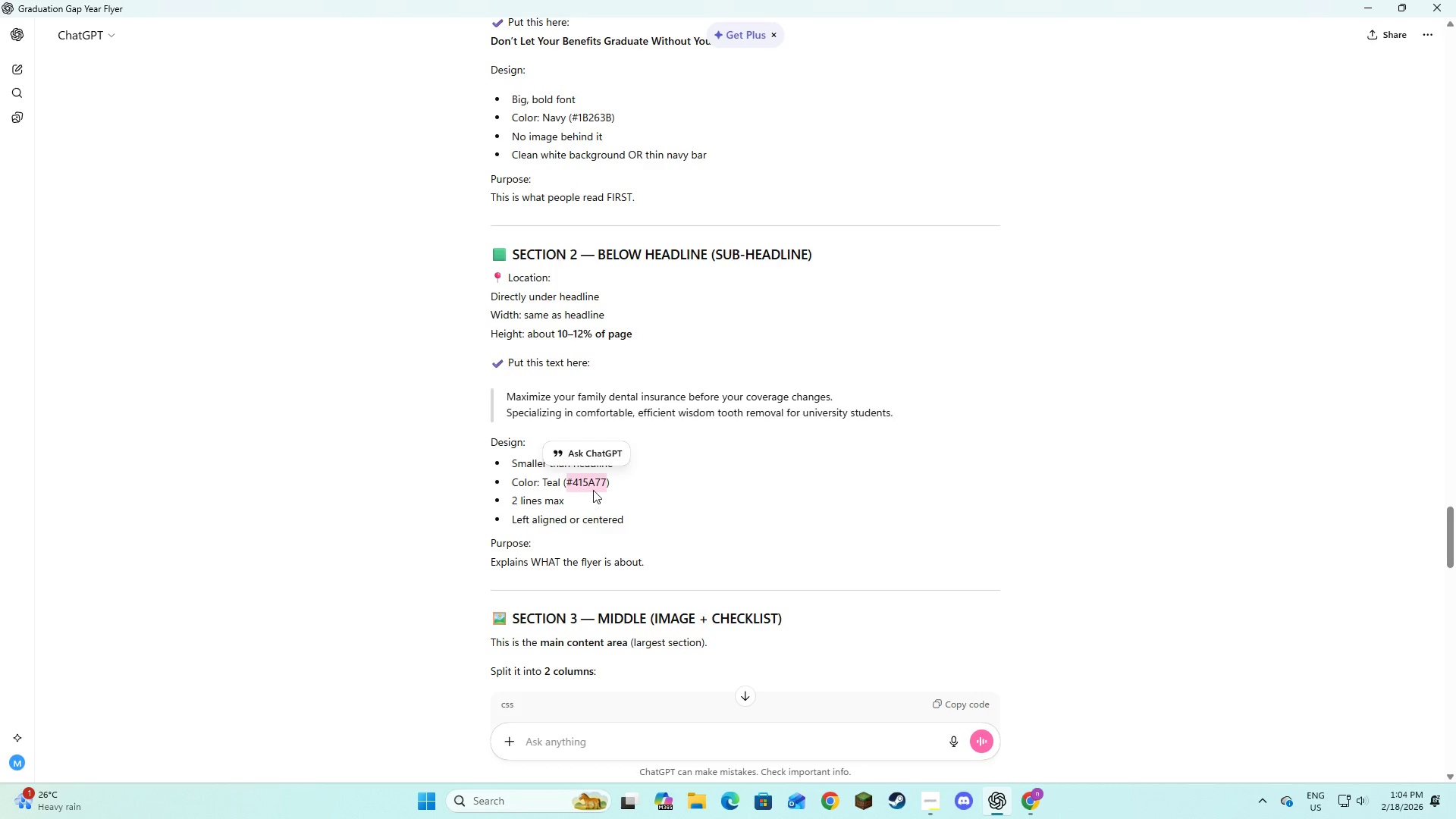 
key(Alt+Tab)